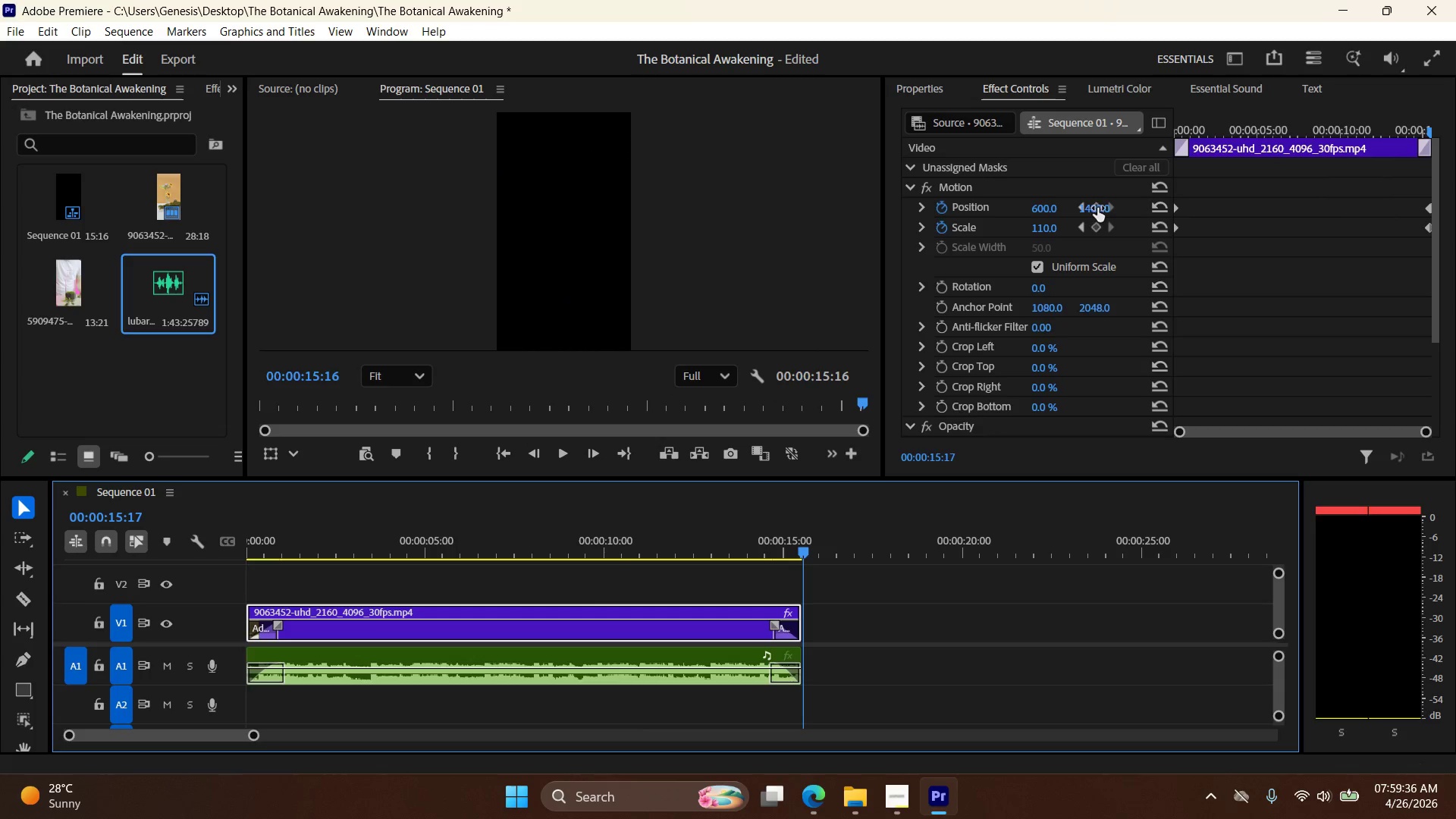 
double_click([1100, 205])
 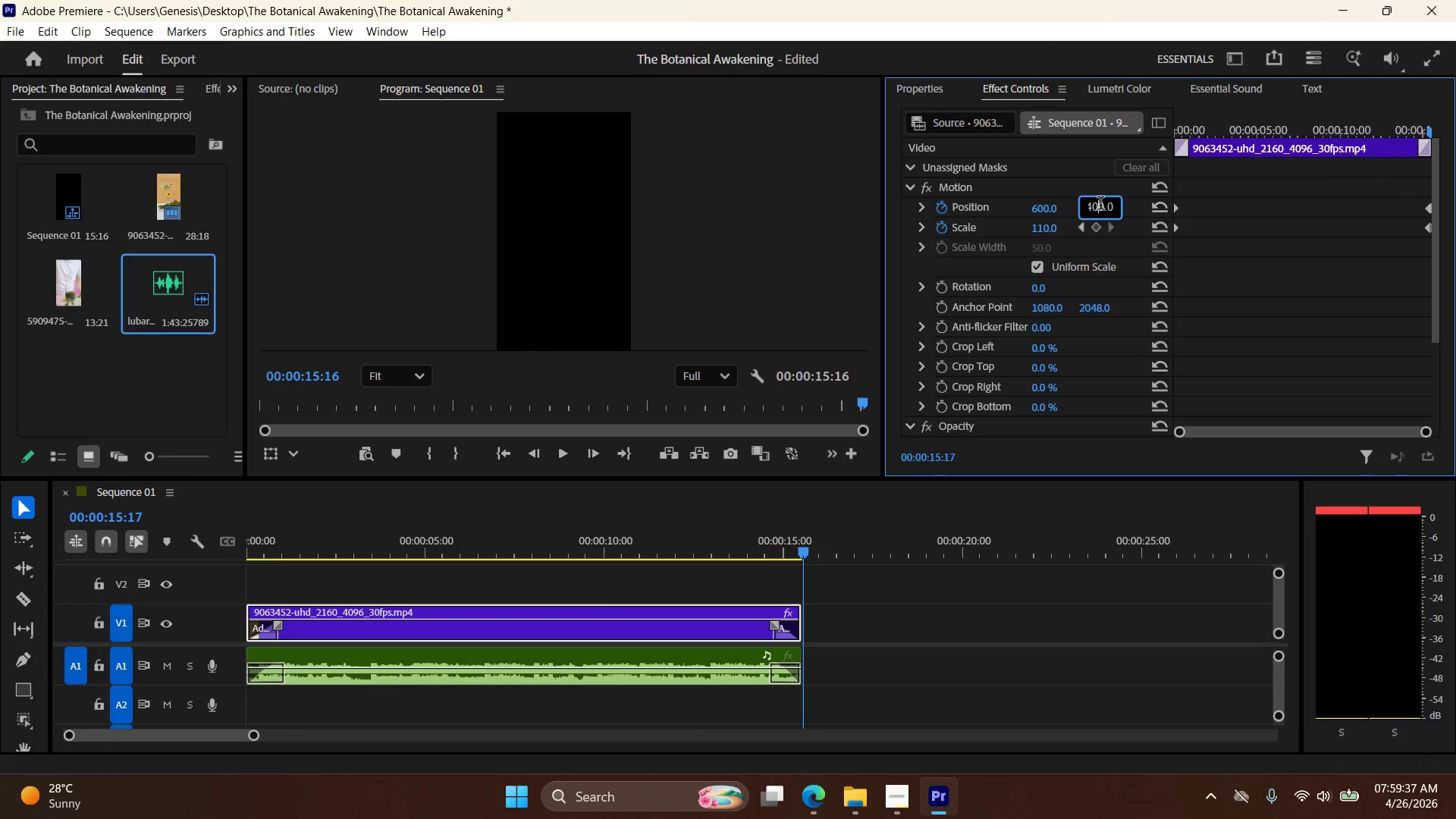 
triple_click([1100, 205])
 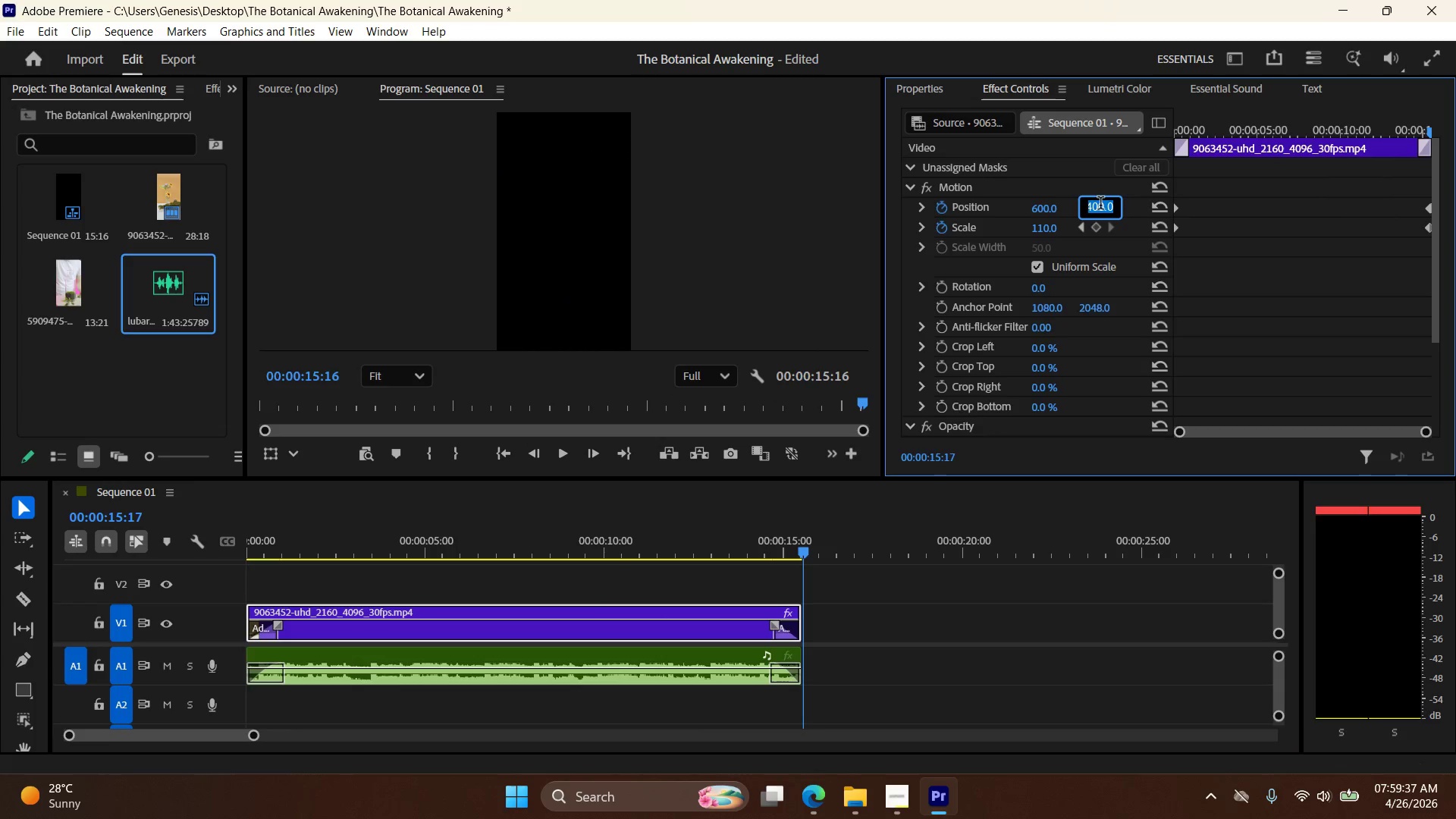 
key(Numpad1)
 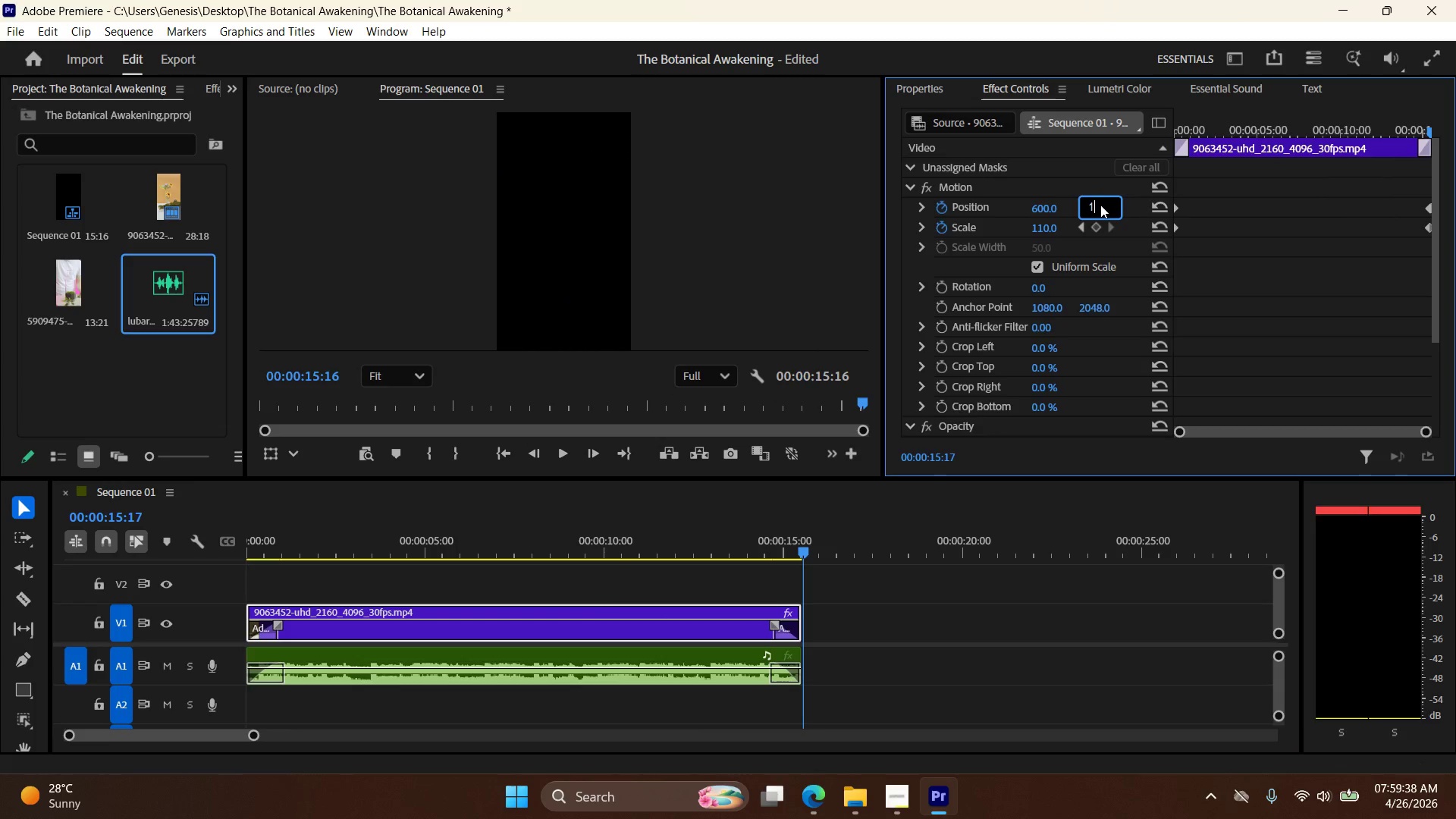 
key(Numpad6)
 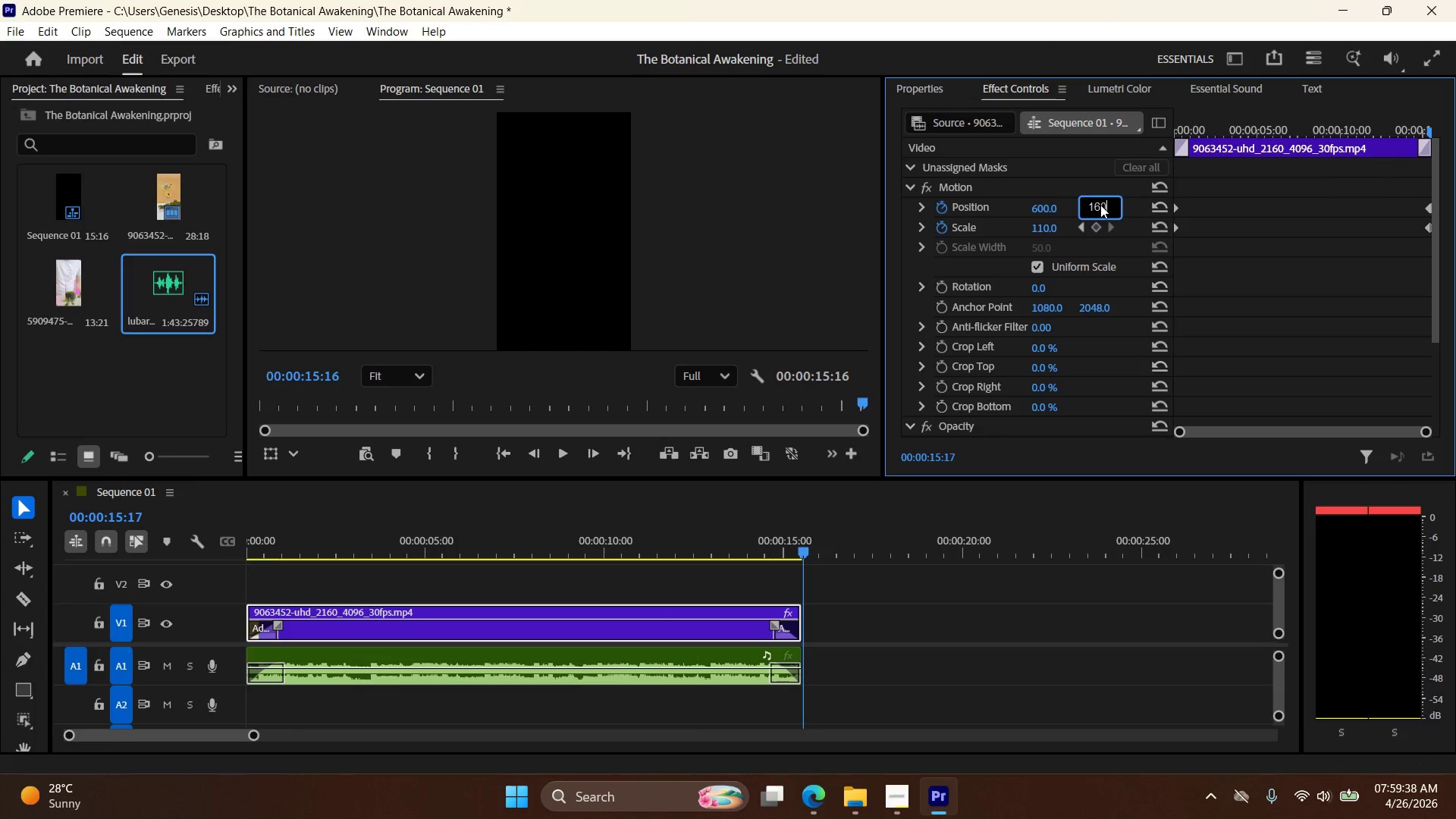 
key(Numpad0)
 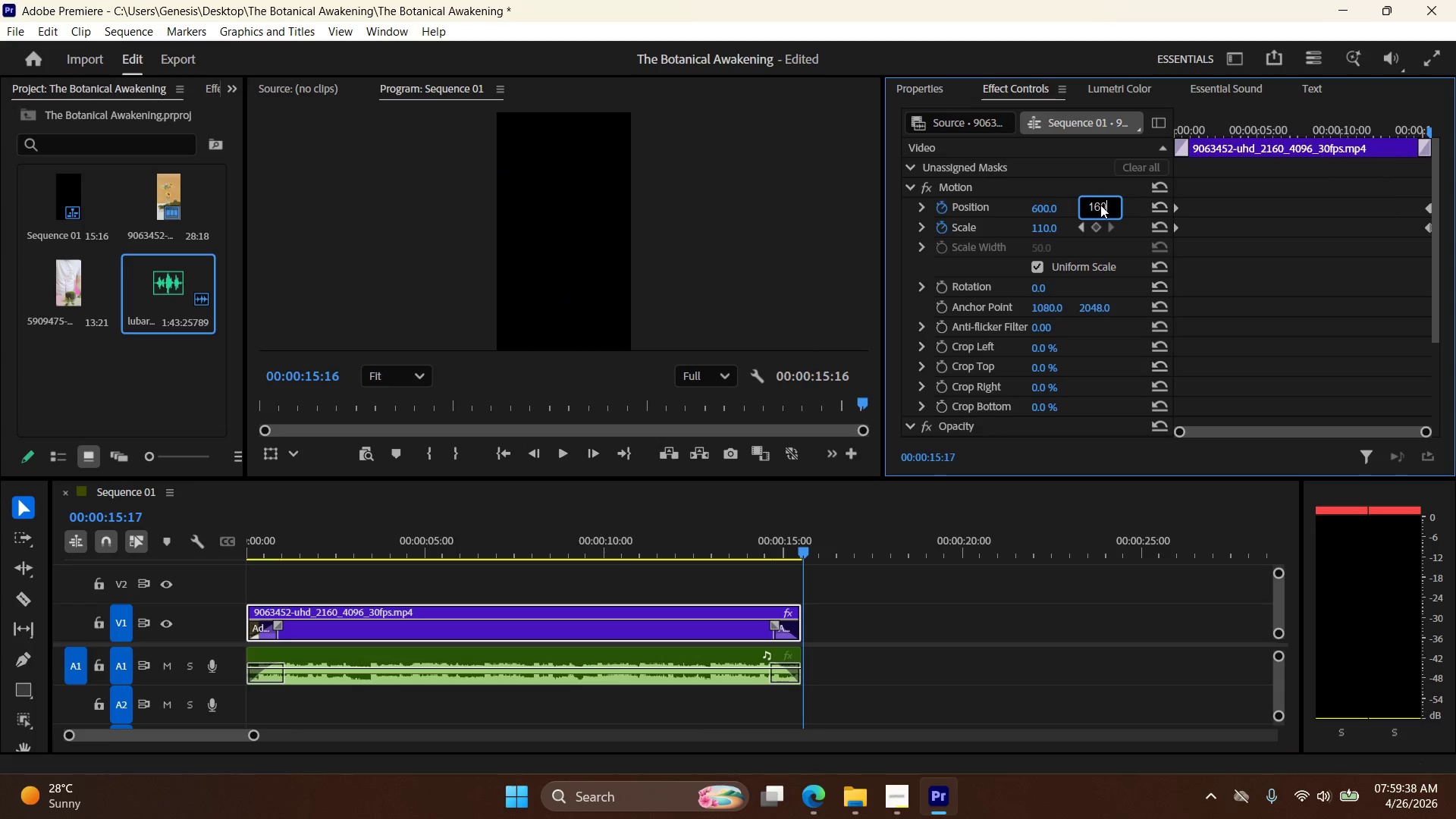 
key(Numpad0)
 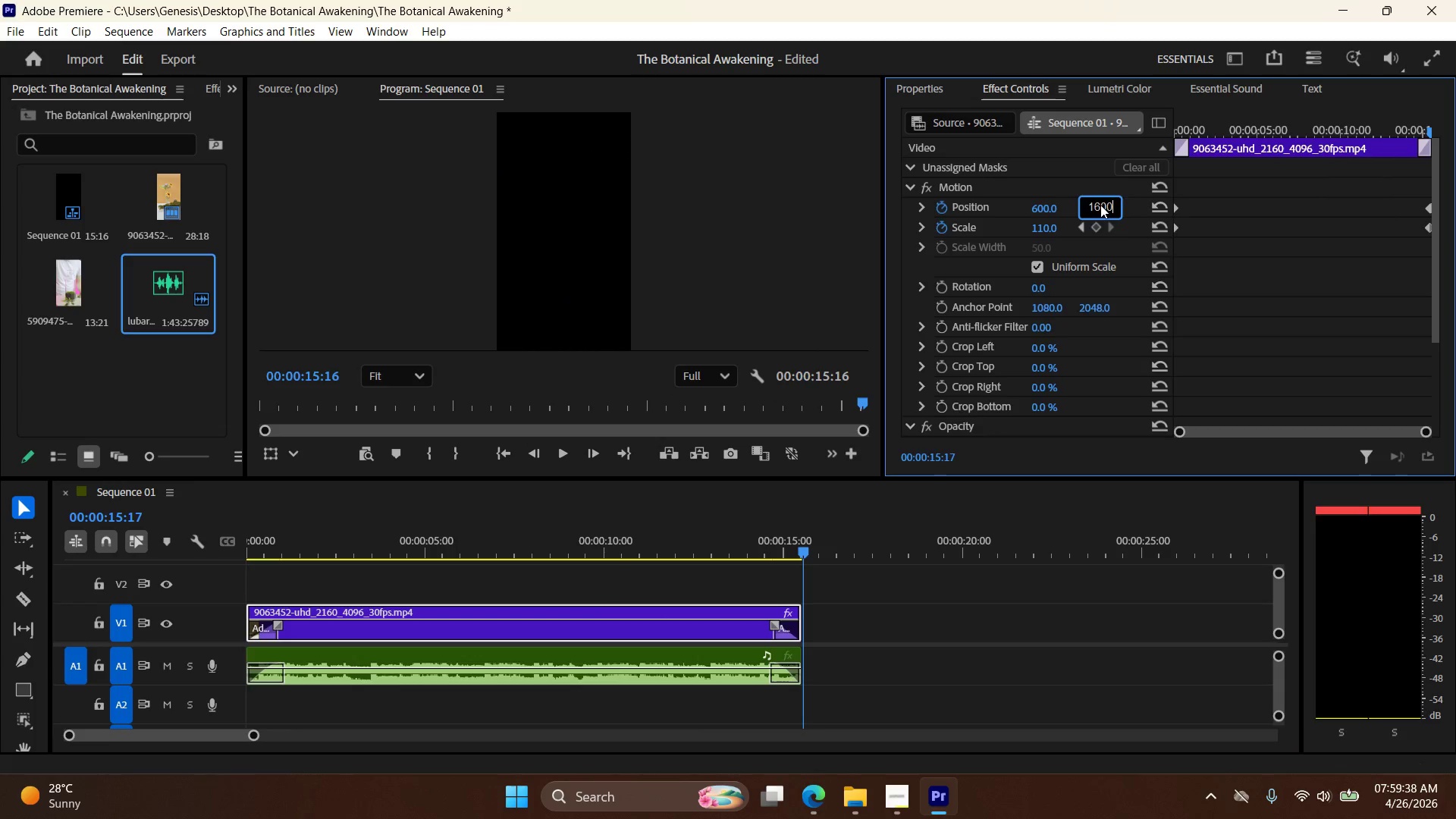 
key(NumpadEnter)
 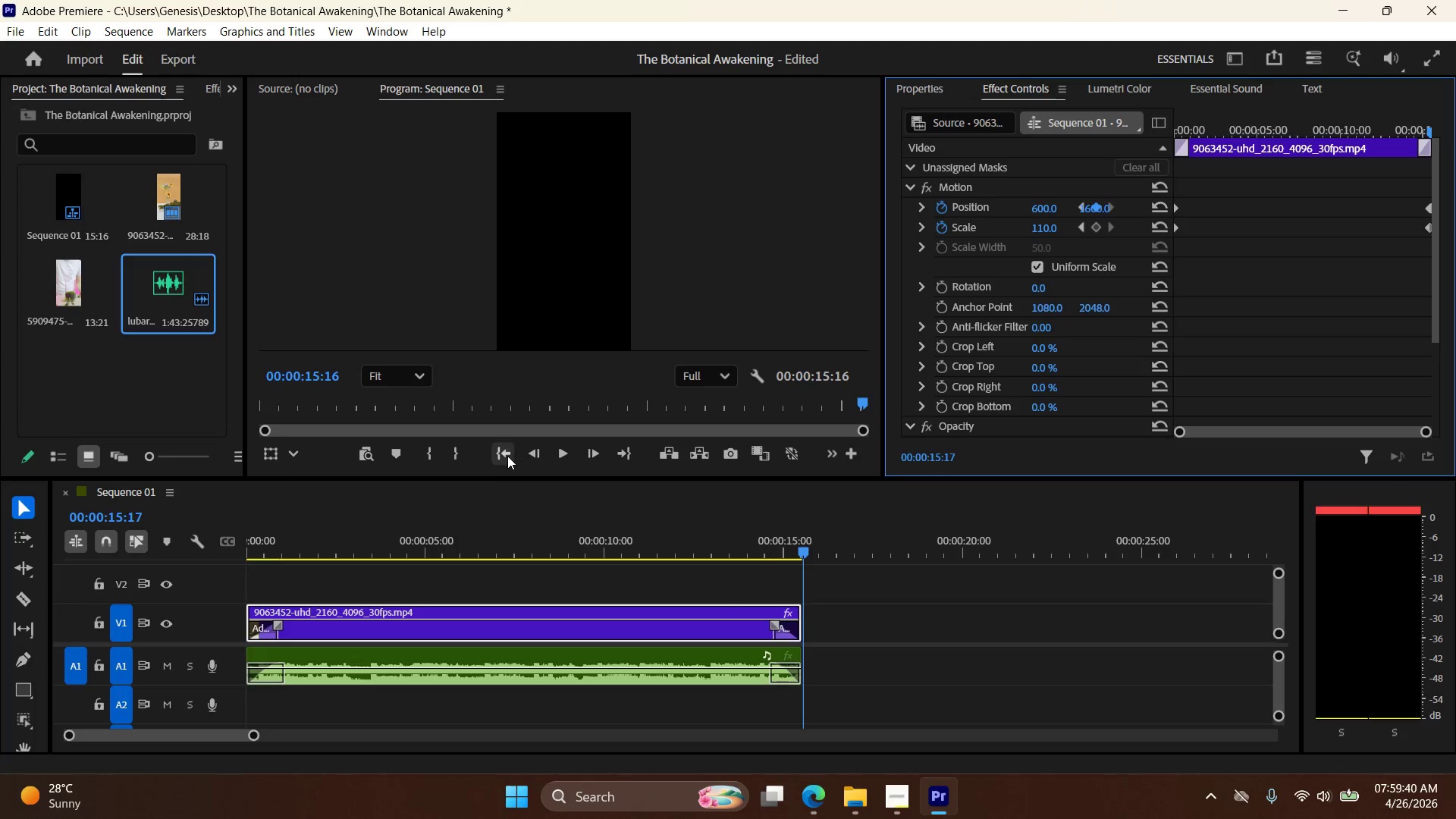 
double_click([563, 450])
 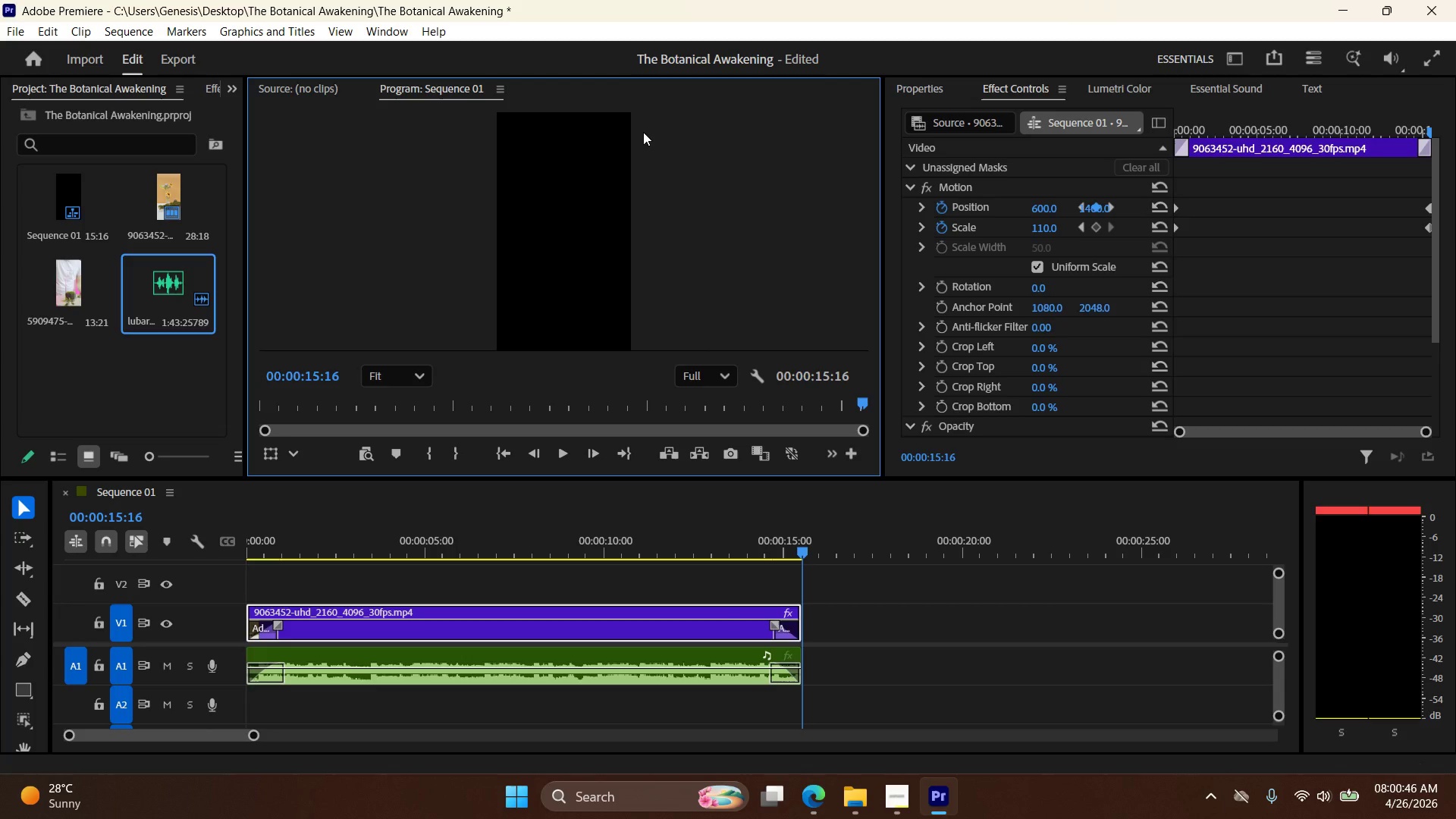 
wait(70.75)
 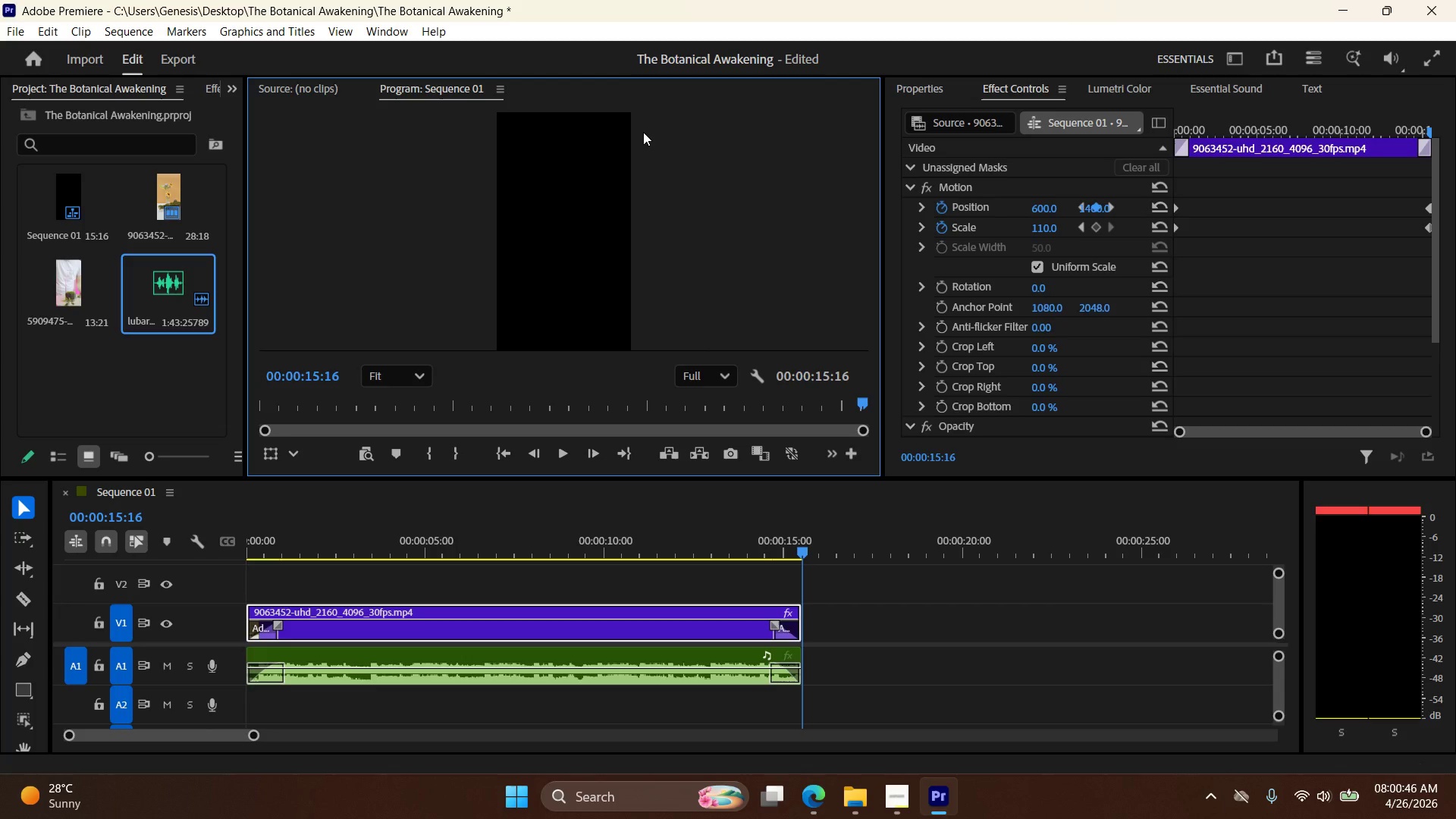 
left_click([564, 632])
 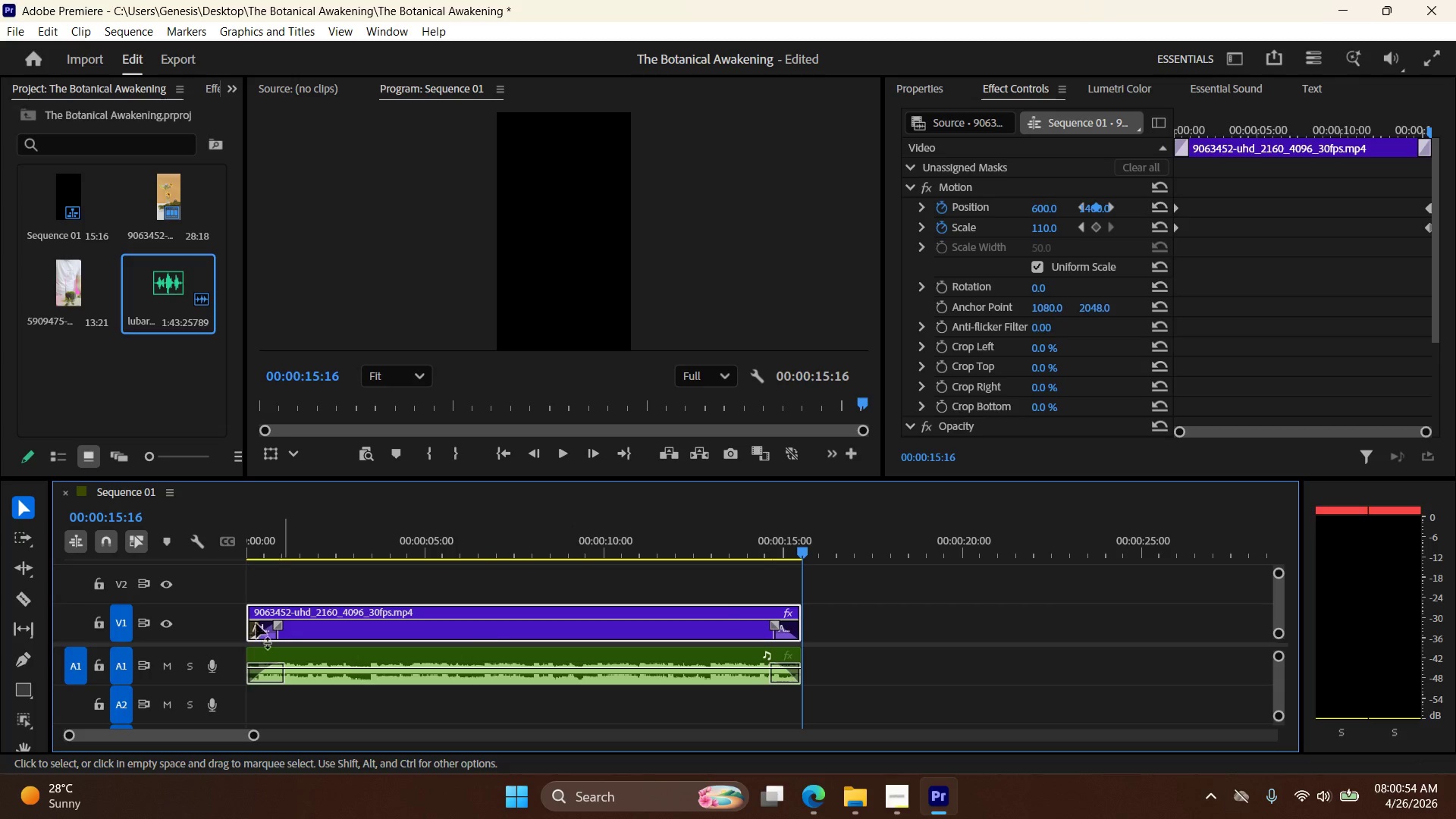 
left_click_drag(start_coordinate=[278, 626], to_coordinate=[132, 613])
 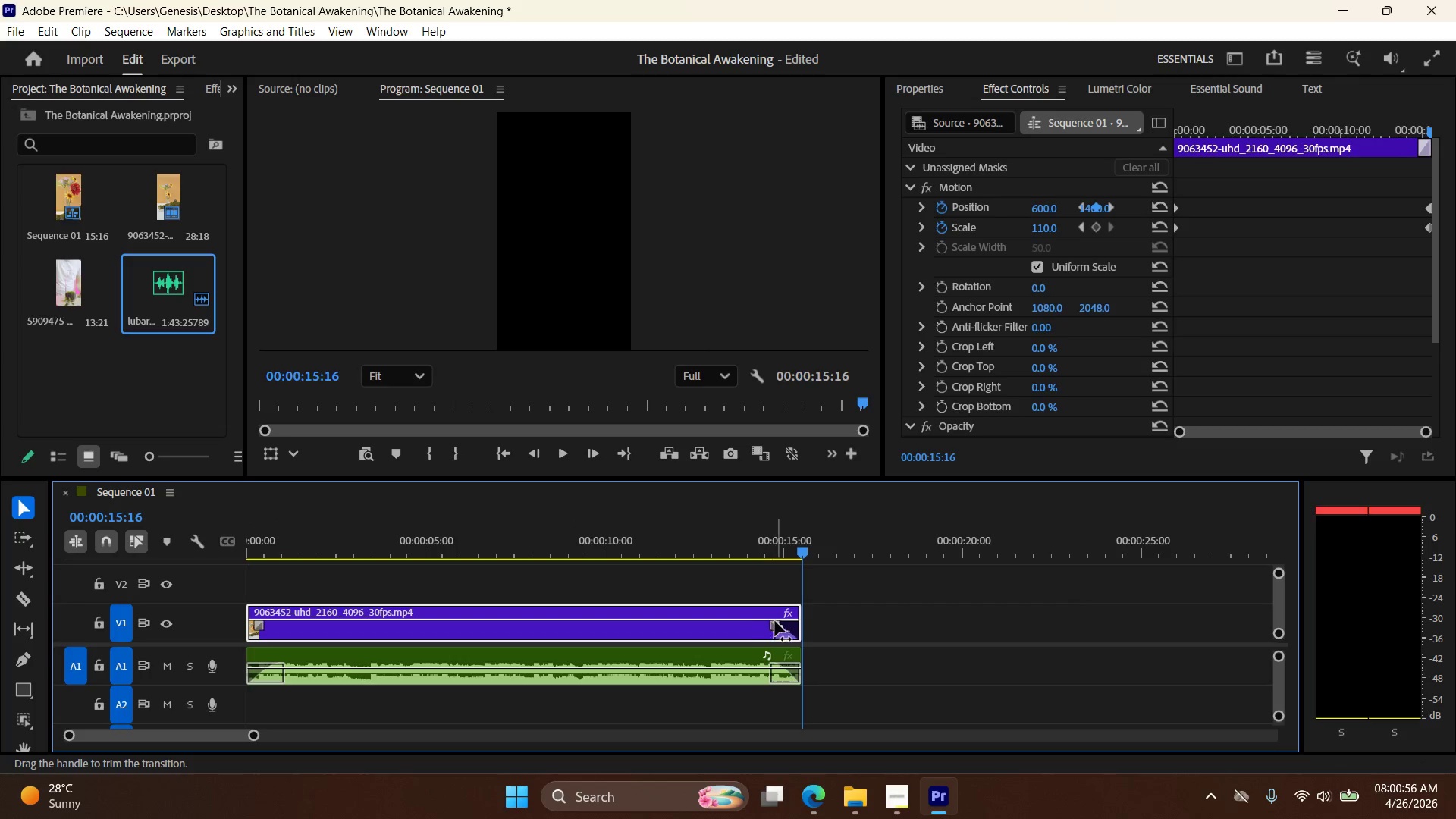 
left_click_drag(start_coordinate=[780, 622], to_coordinate=[905, 635])
 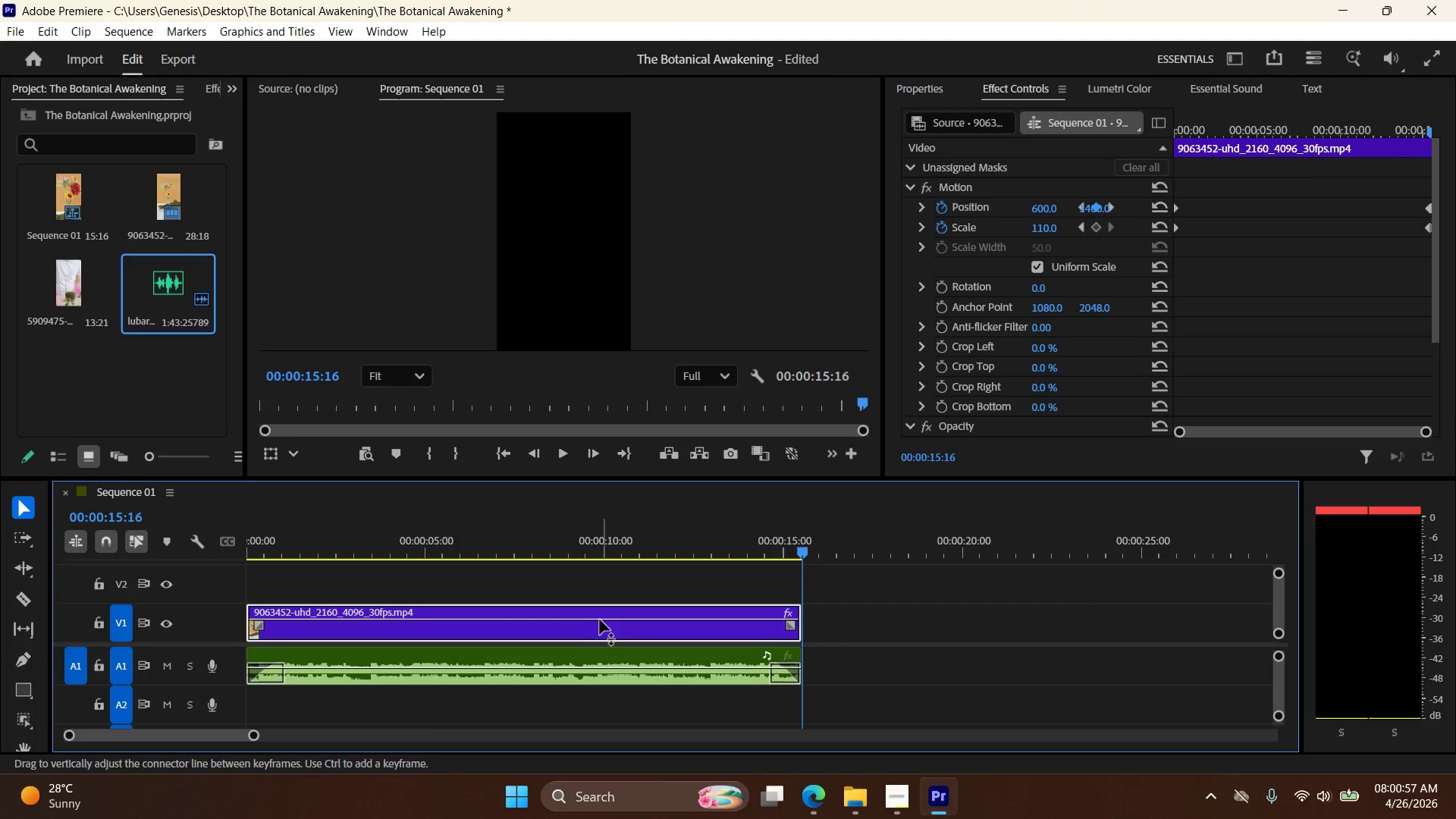 
hold_key(key=AltLeft, duration=0.88)
left_click_drag(start_coordinate=[588, 628], to_coordinate=[591, 588])
 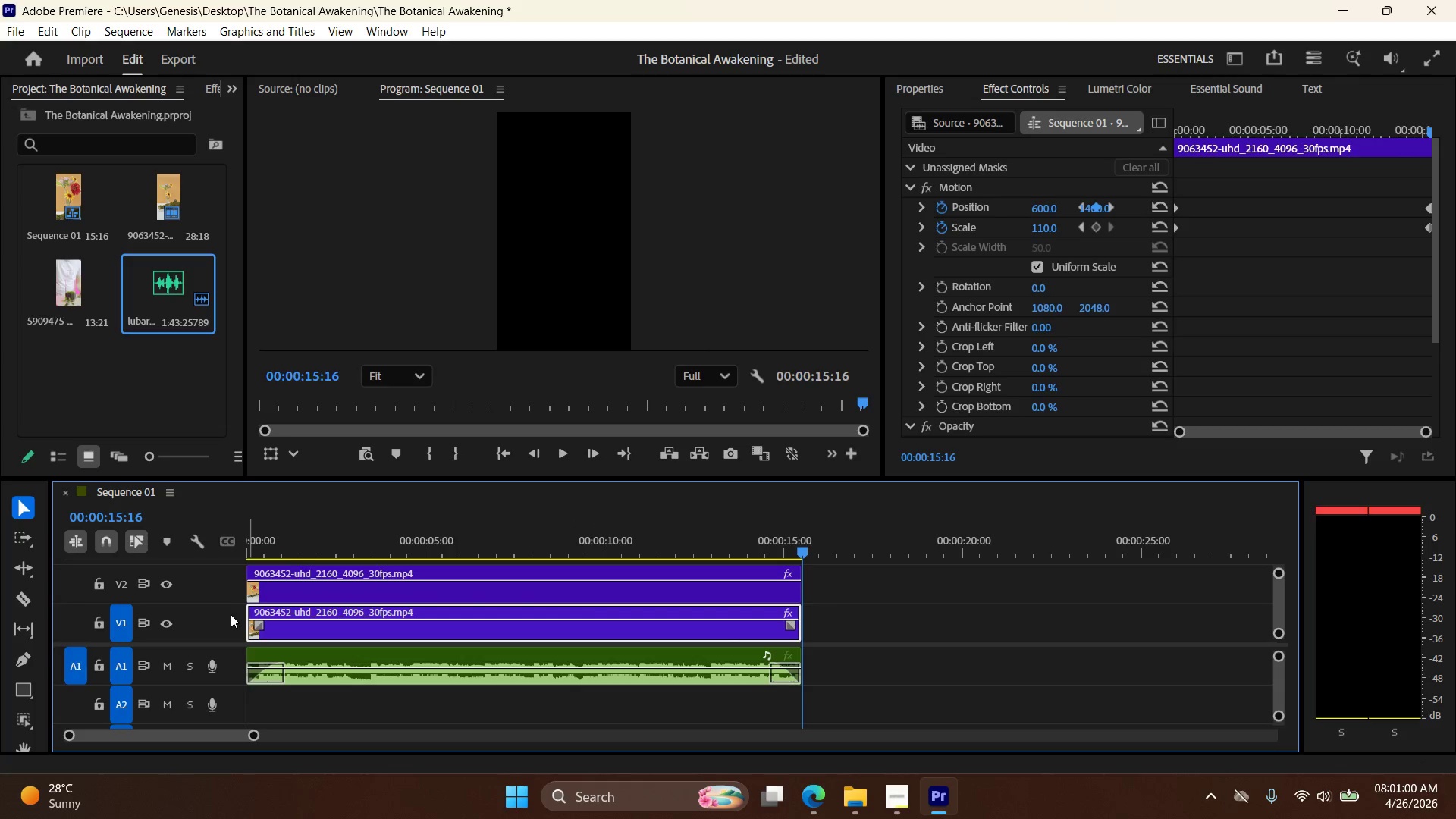 
double_click([338, 632])
 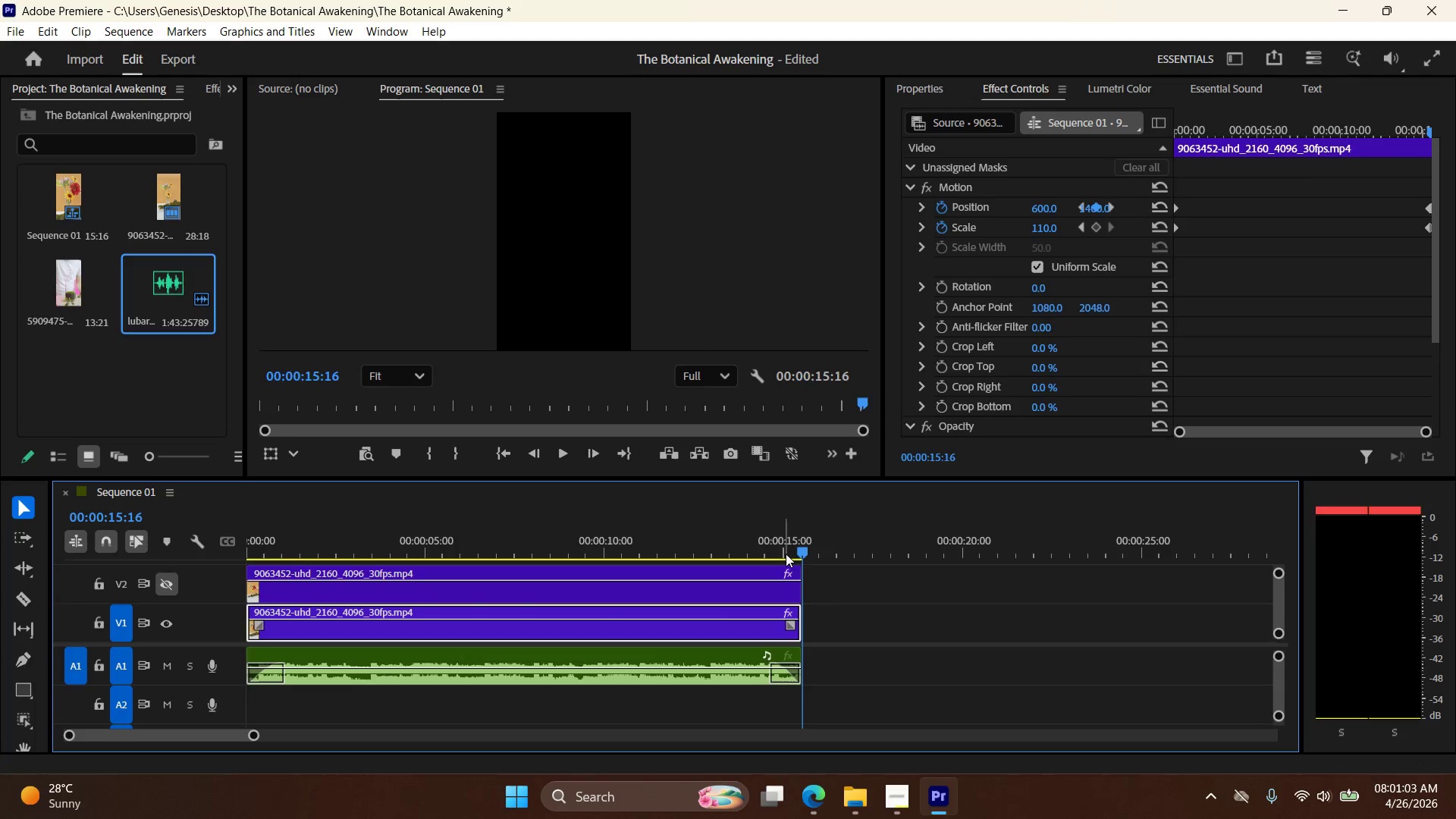 
left_click_drag(start_coordinate=[800, 549], to_coordinate=[190, 542])
 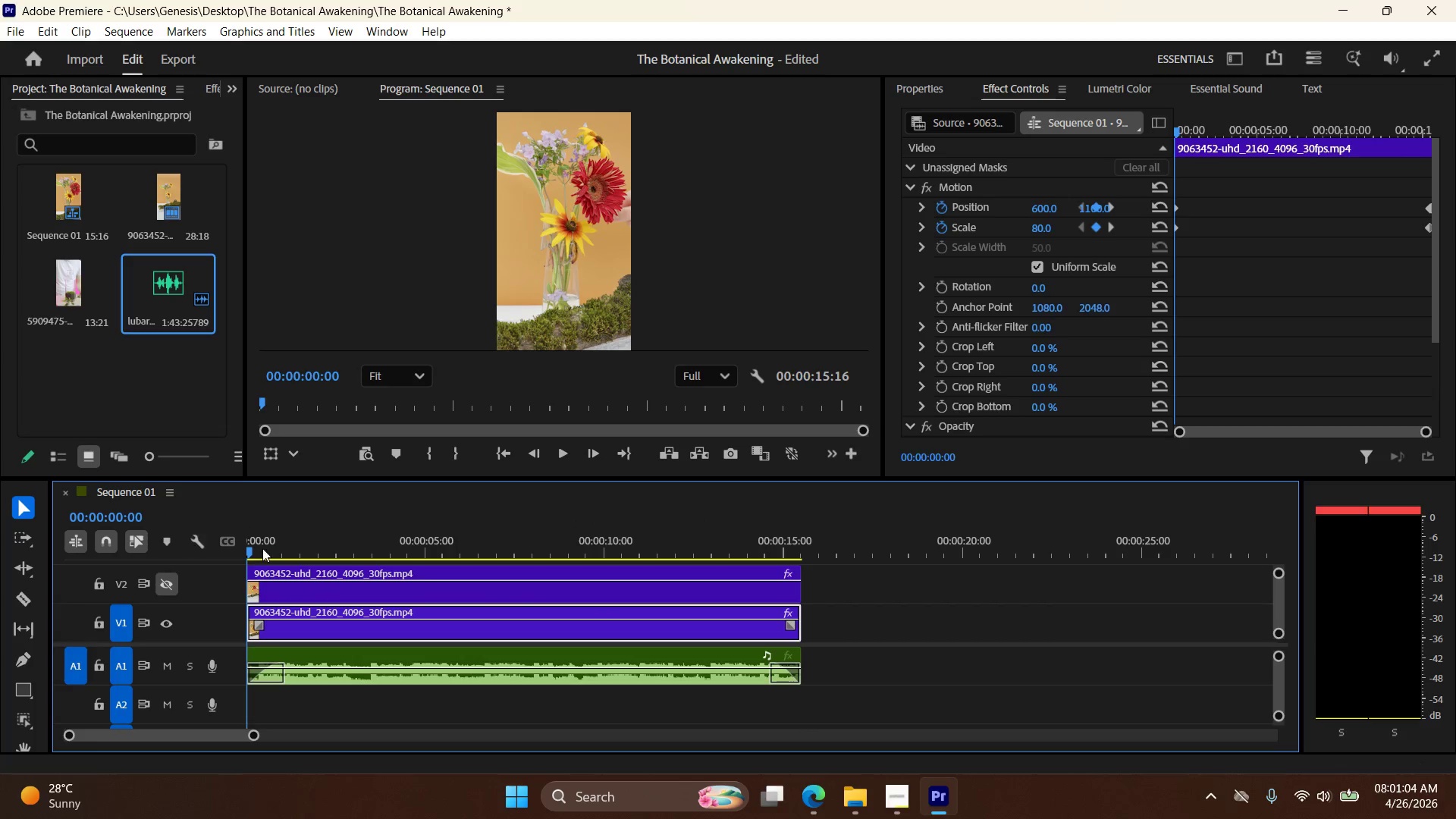 
mouse_move([379, 566])